 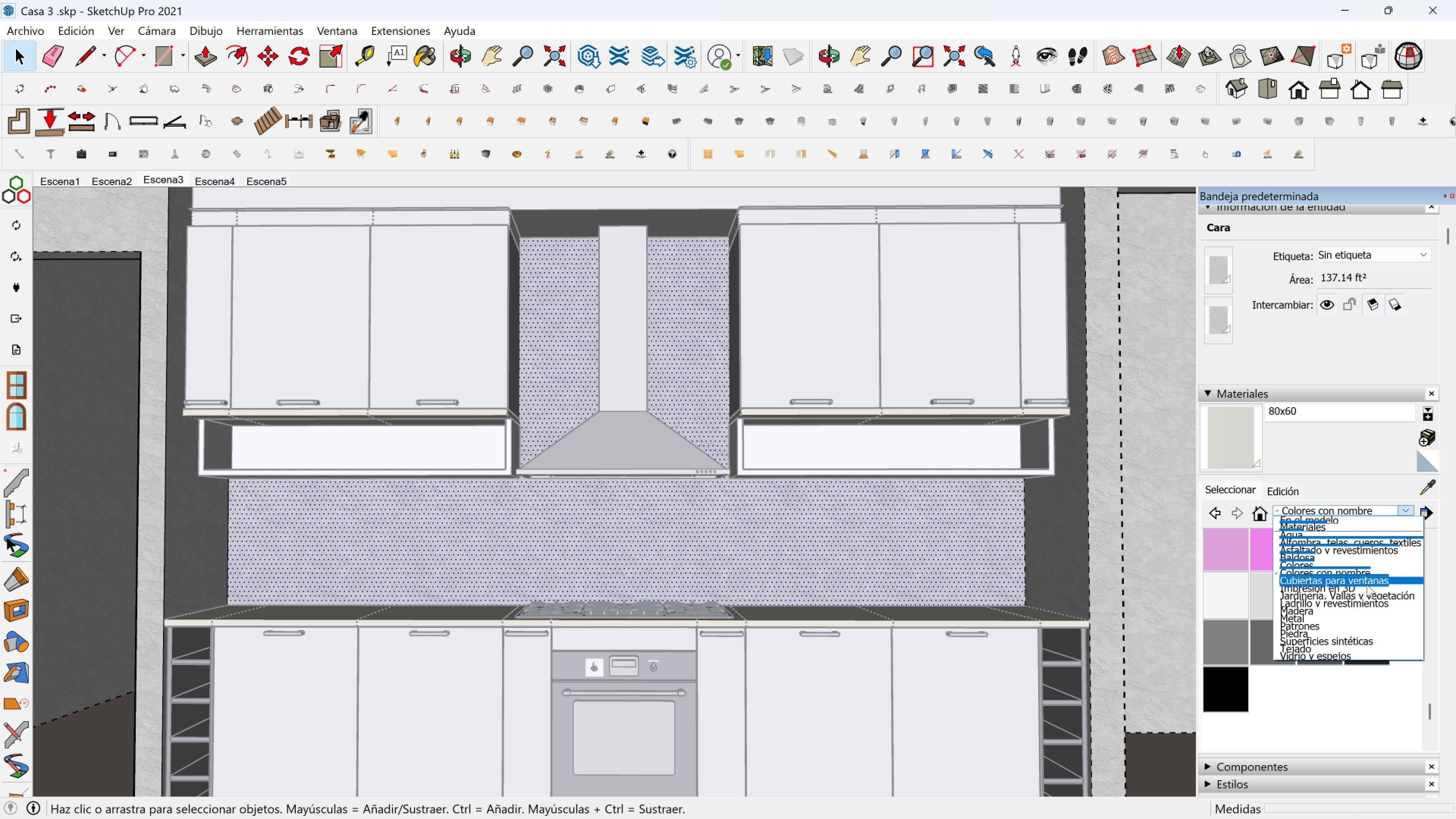 
left_click([1317, 600])
 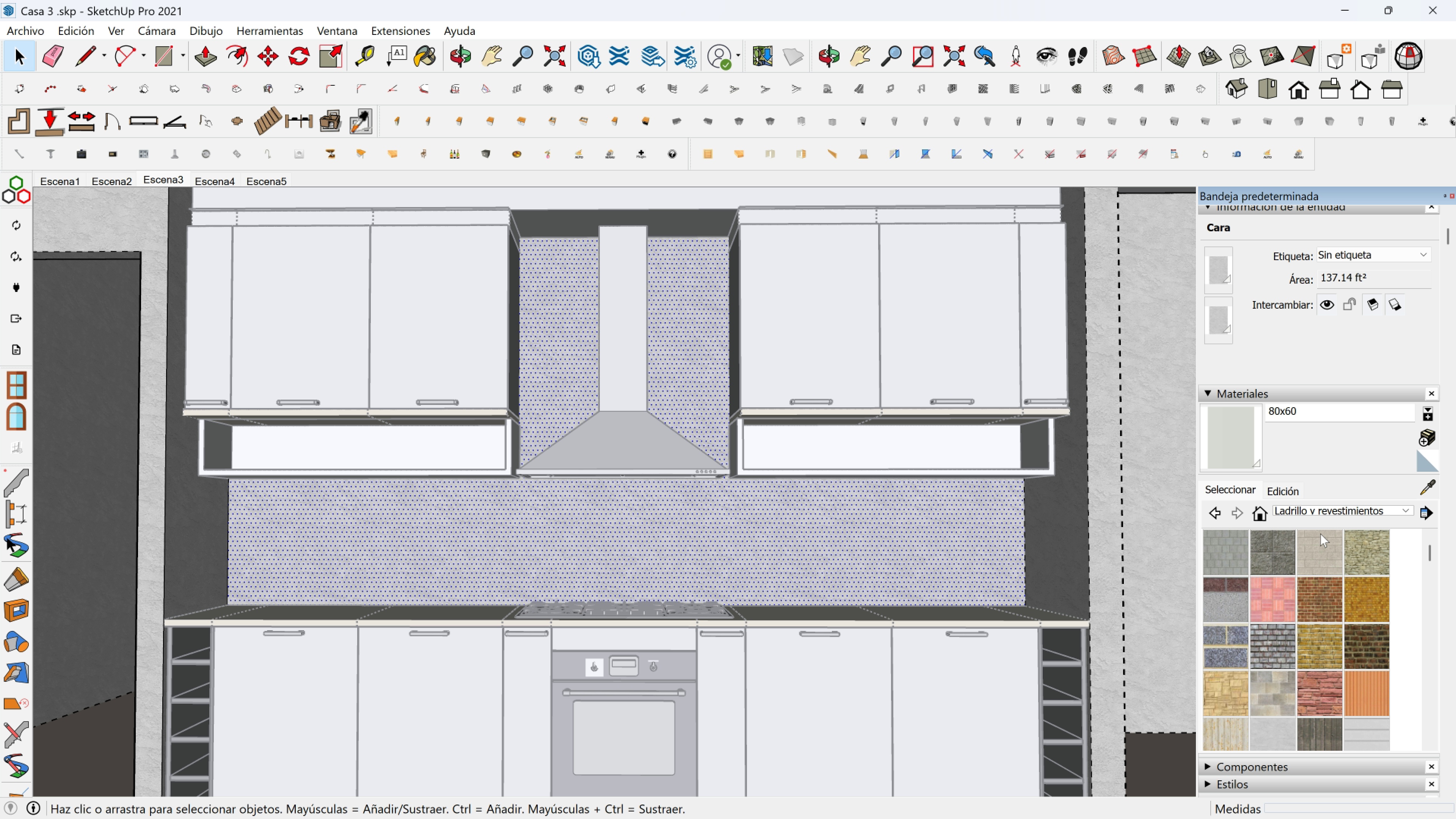 
scroll: coordinate [1310, 600], scroll_direction: down, amount: 1.0
 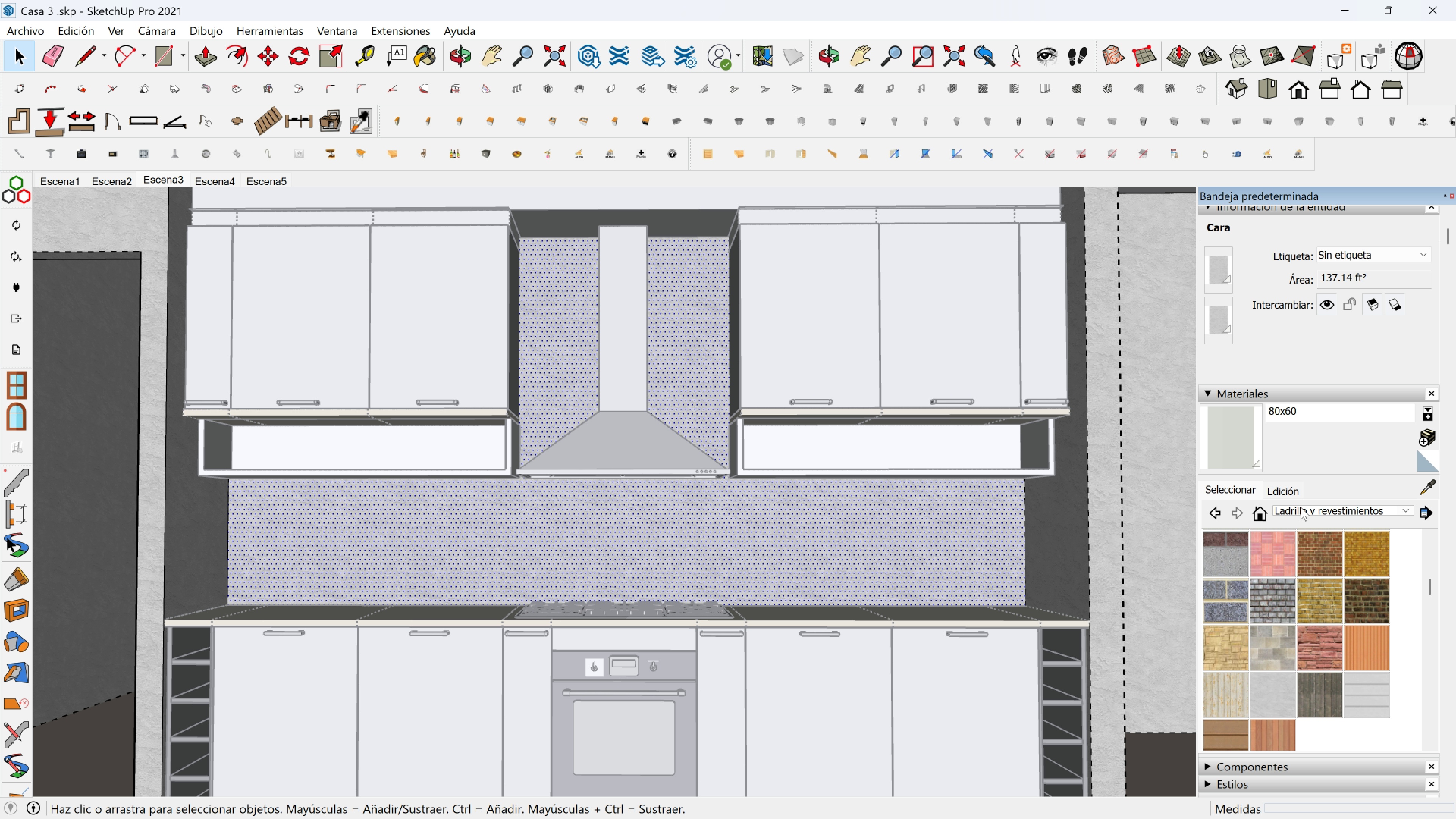 
left_click([1301, 507])
 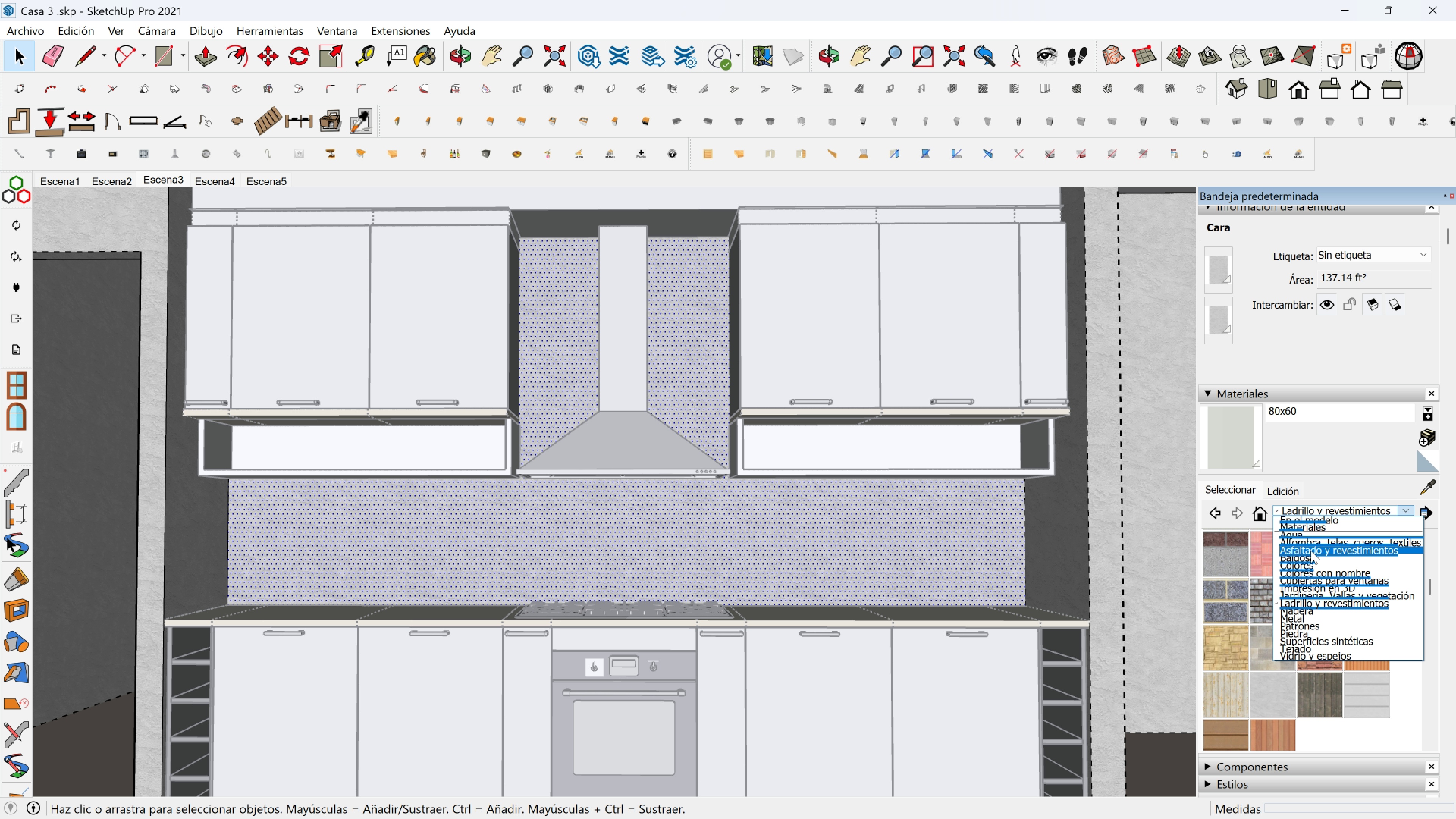 
left_click([1310, 558])
 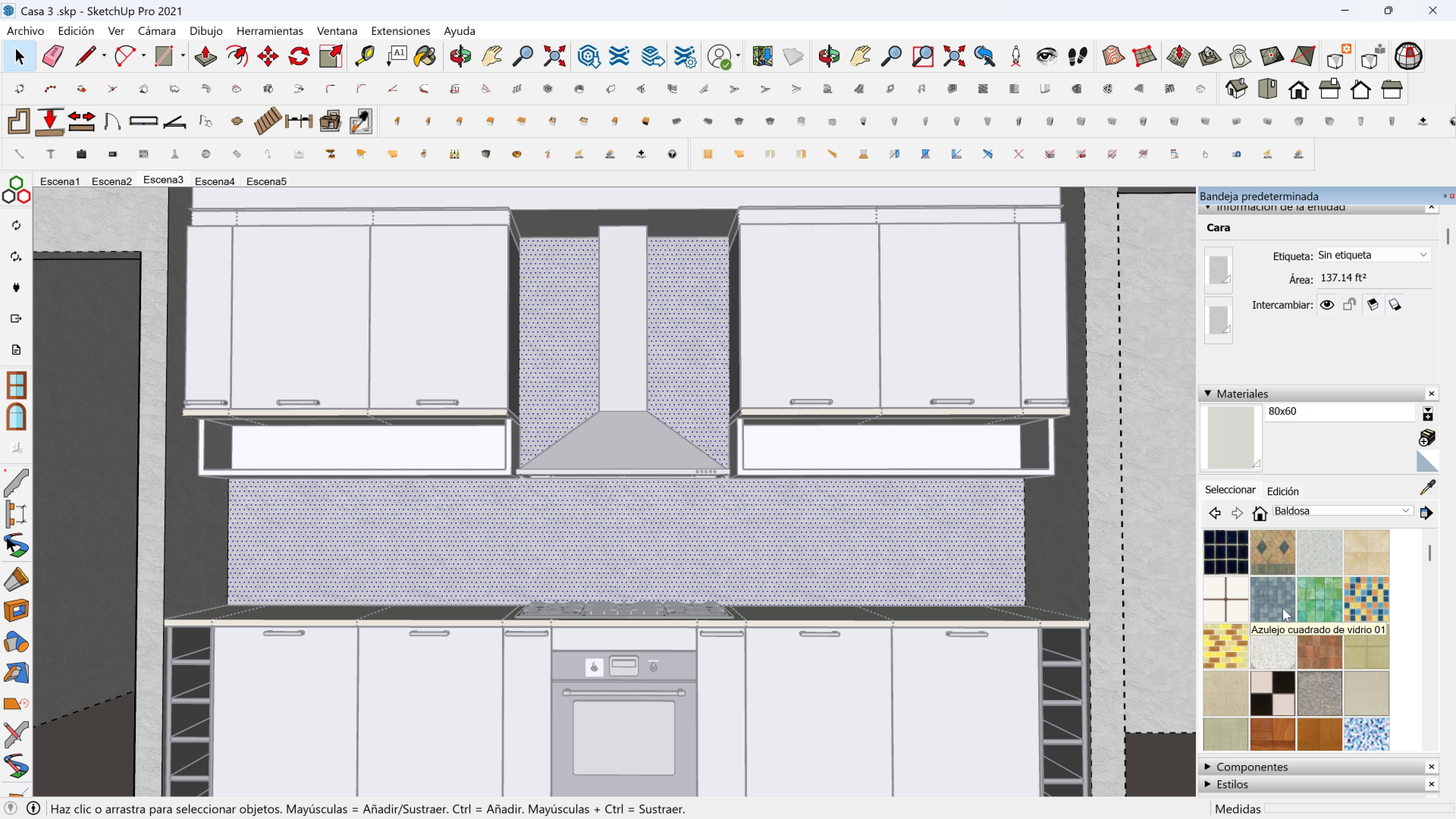 
left_click([1281, 603])
 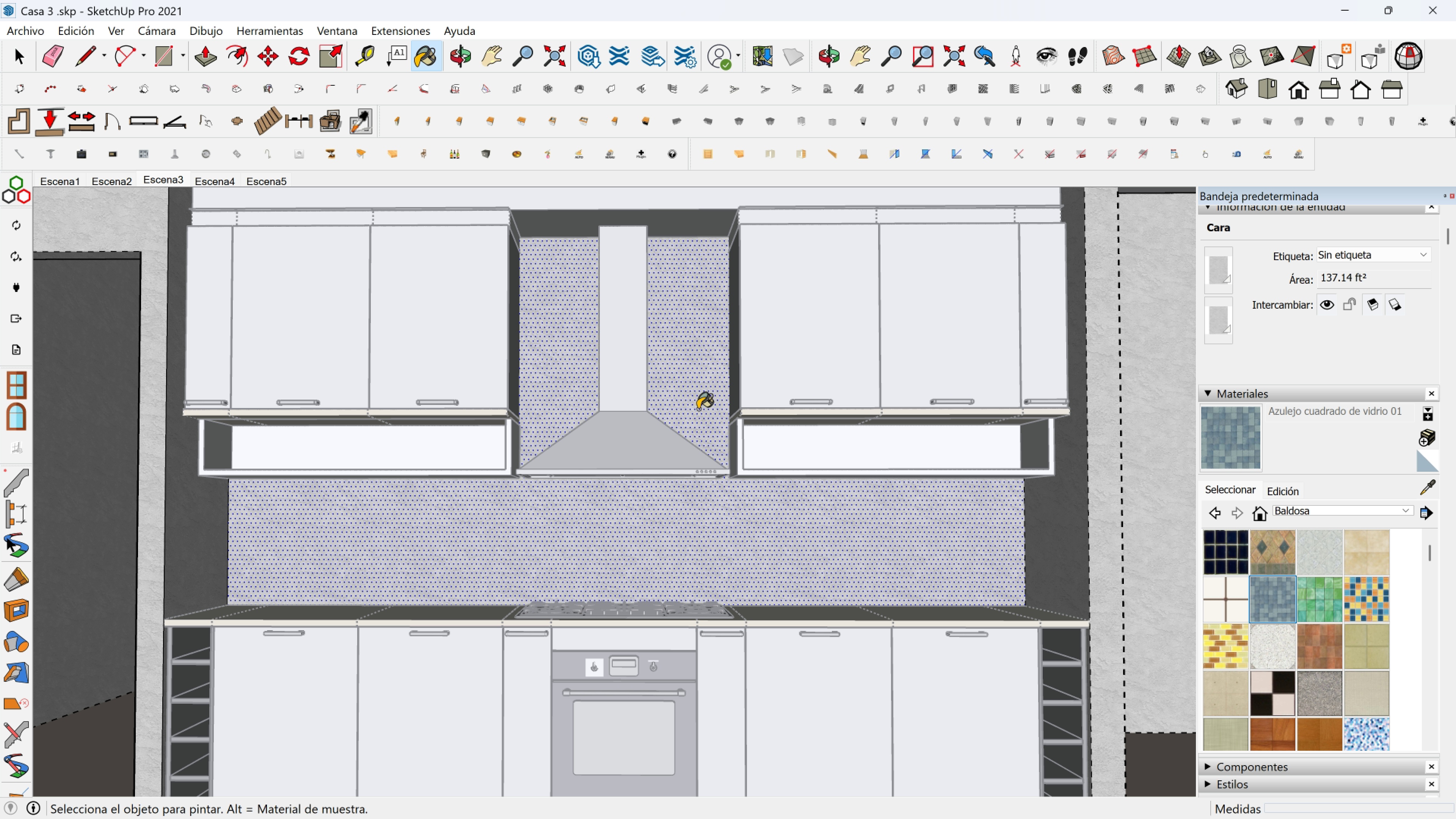 
left_click([700, 408])
 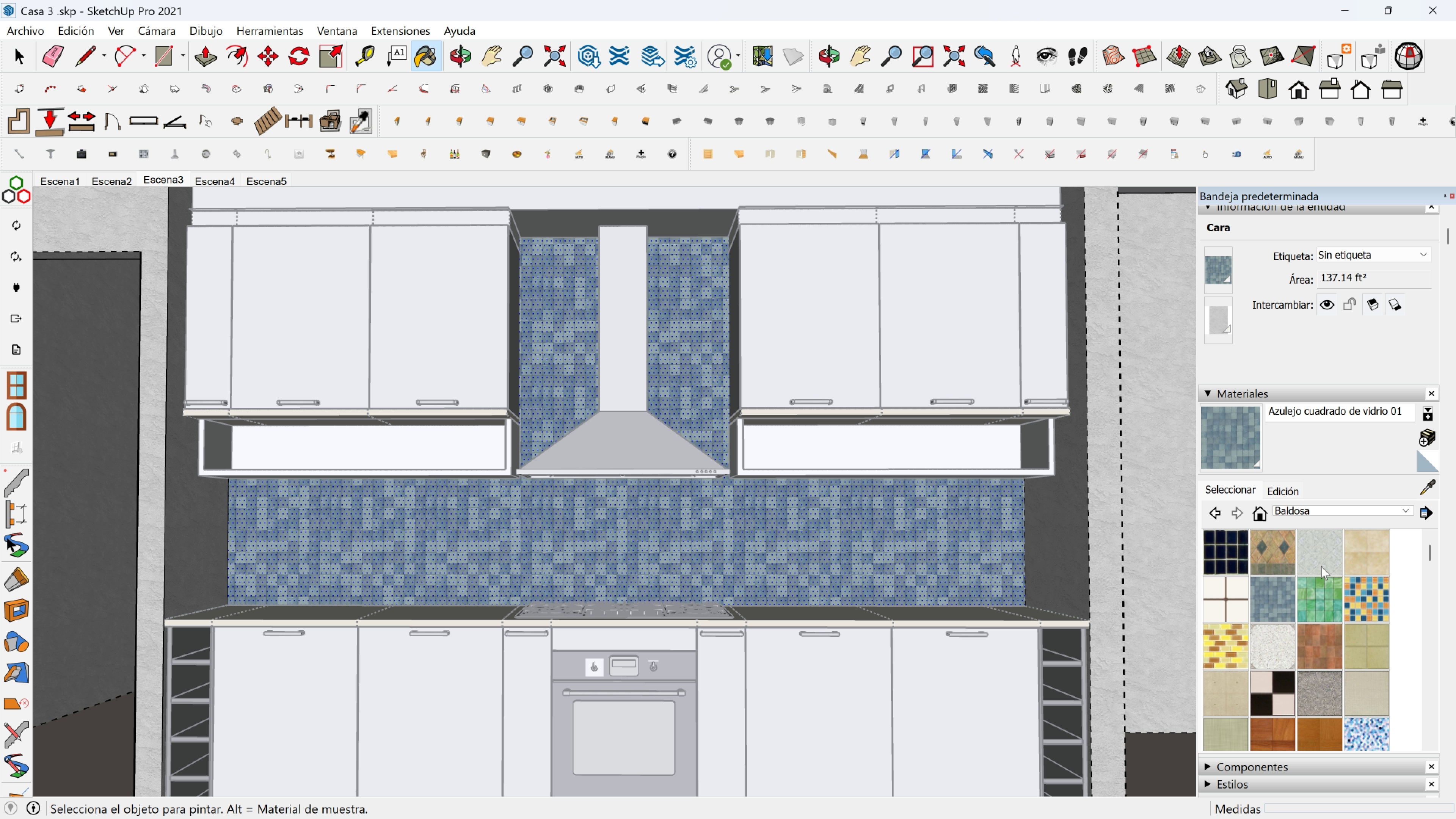 
scroll: coordinate [1318, 658], scroll_direction: down, amount: 3.0
 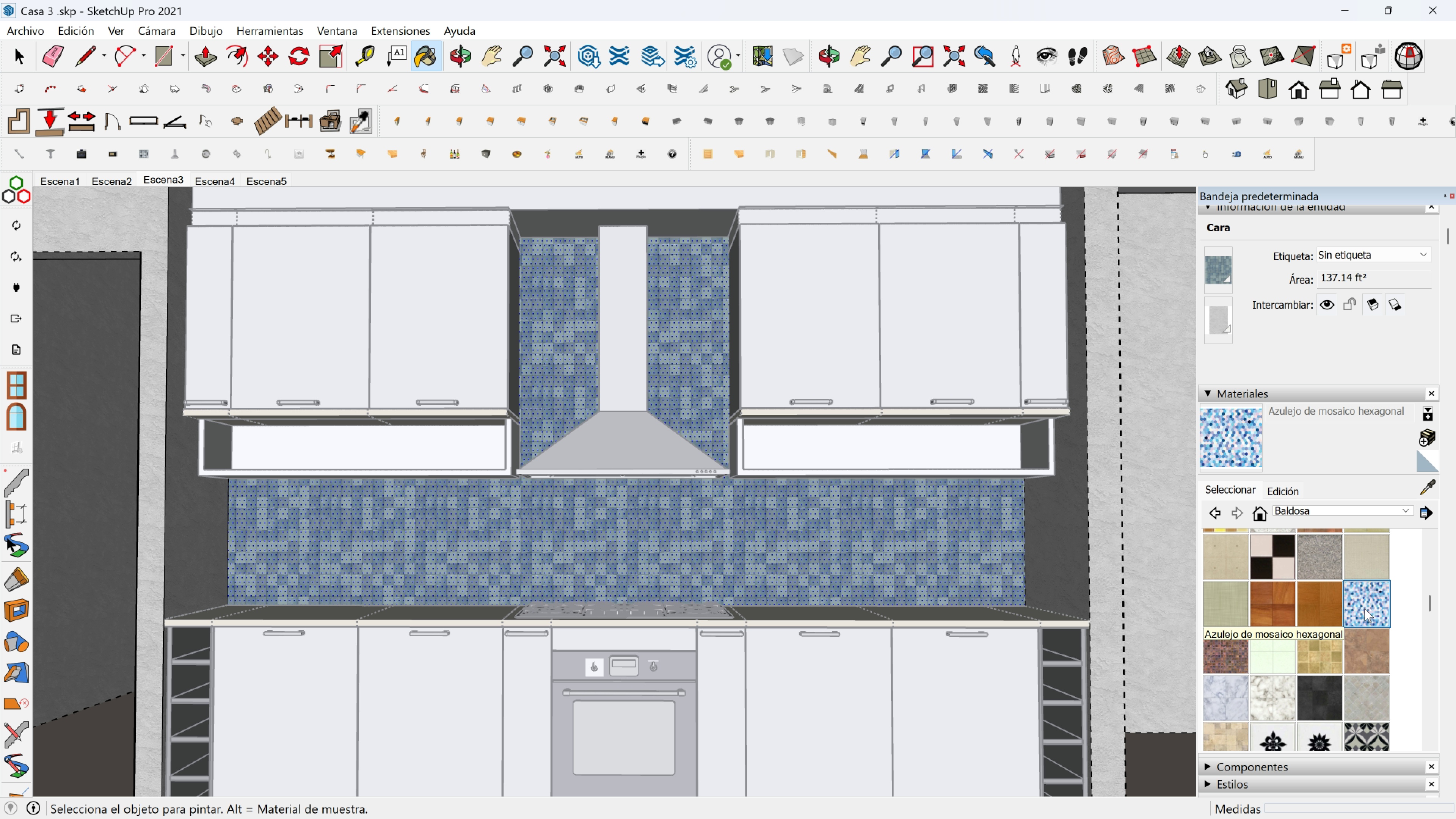 
left_click([1365, 609])
 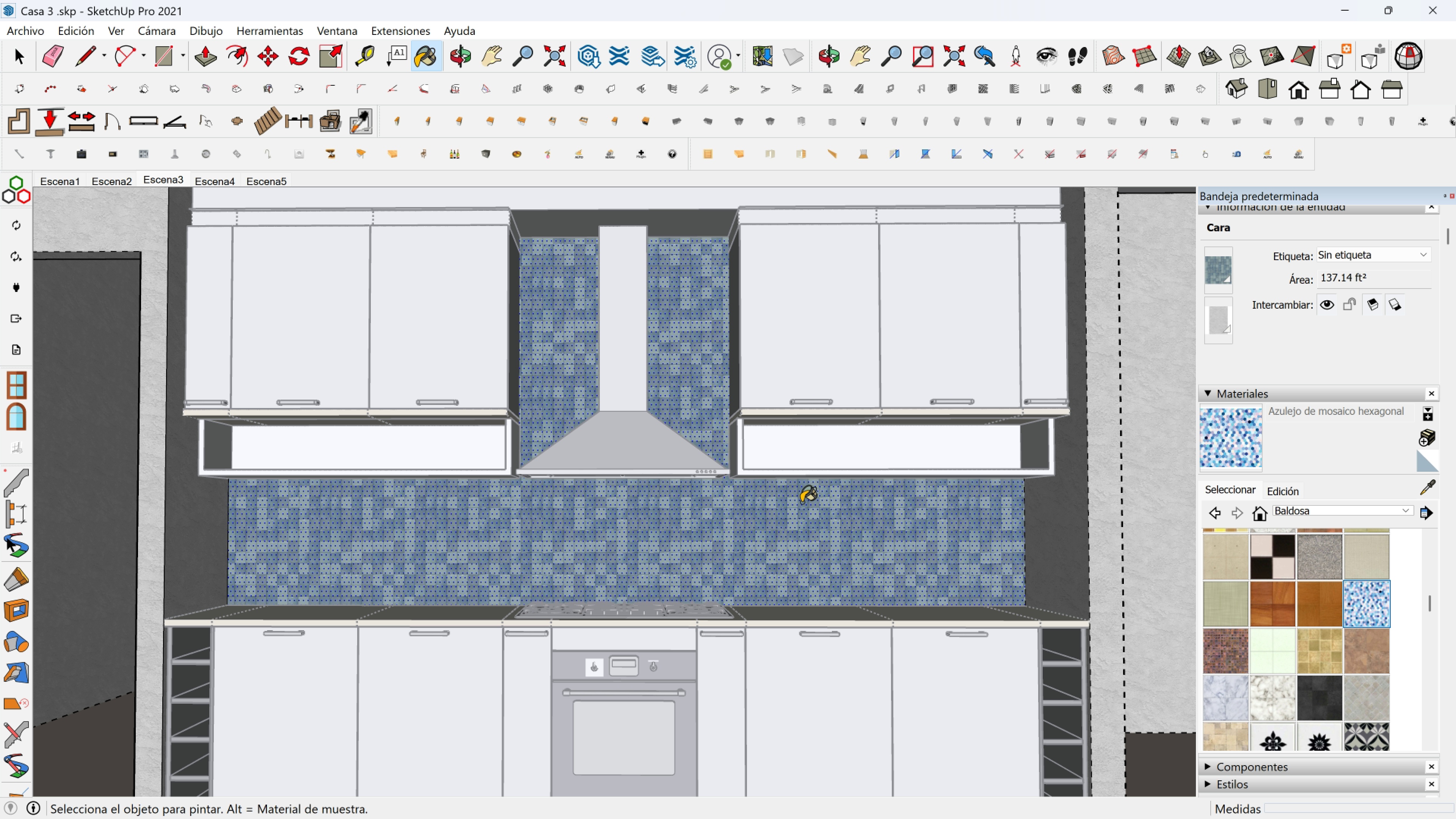 
left_click([801, 502])
 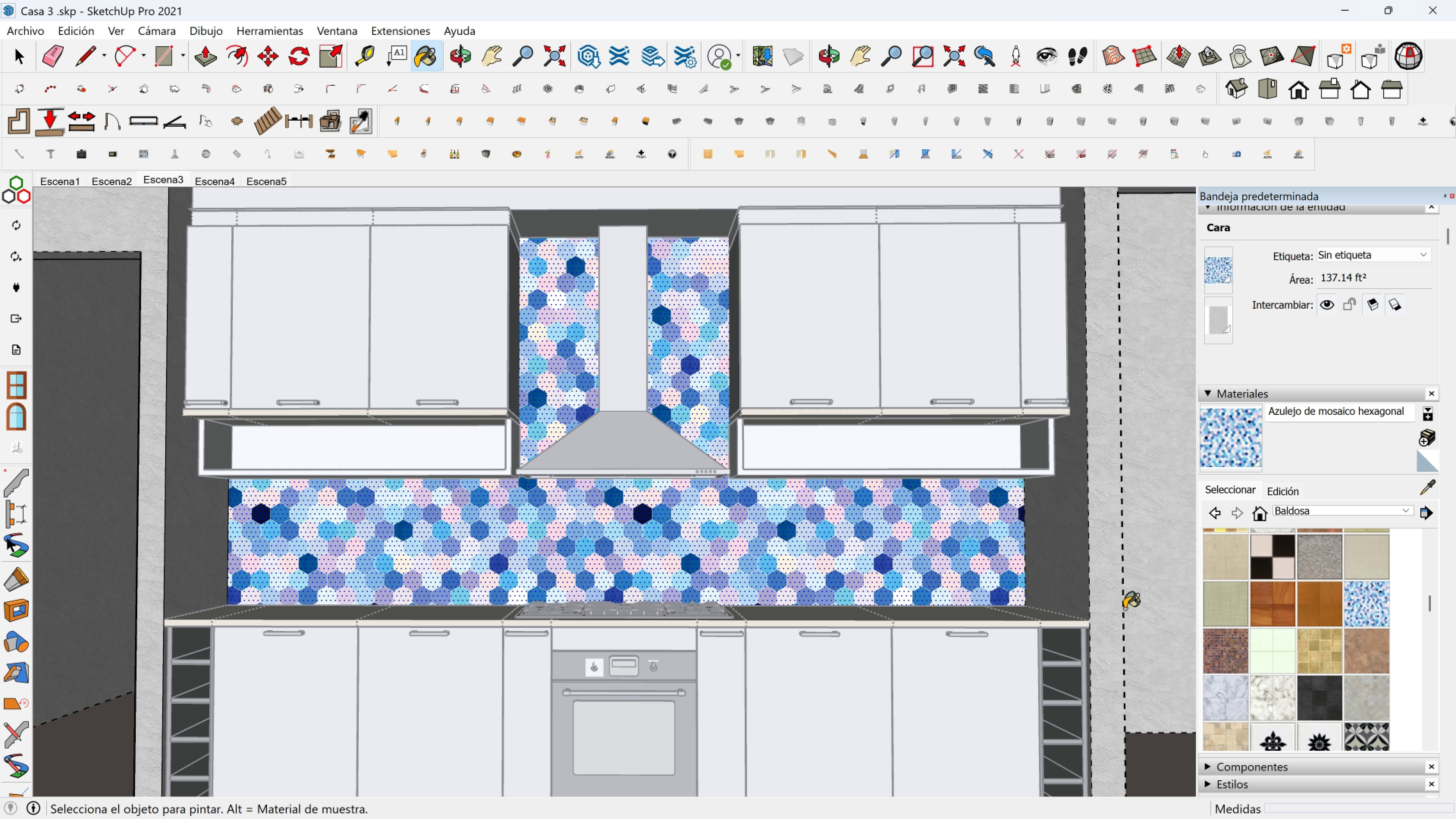 
scroll: coordinate [1273, 642], scroll_direction: down, amount: 3.0
 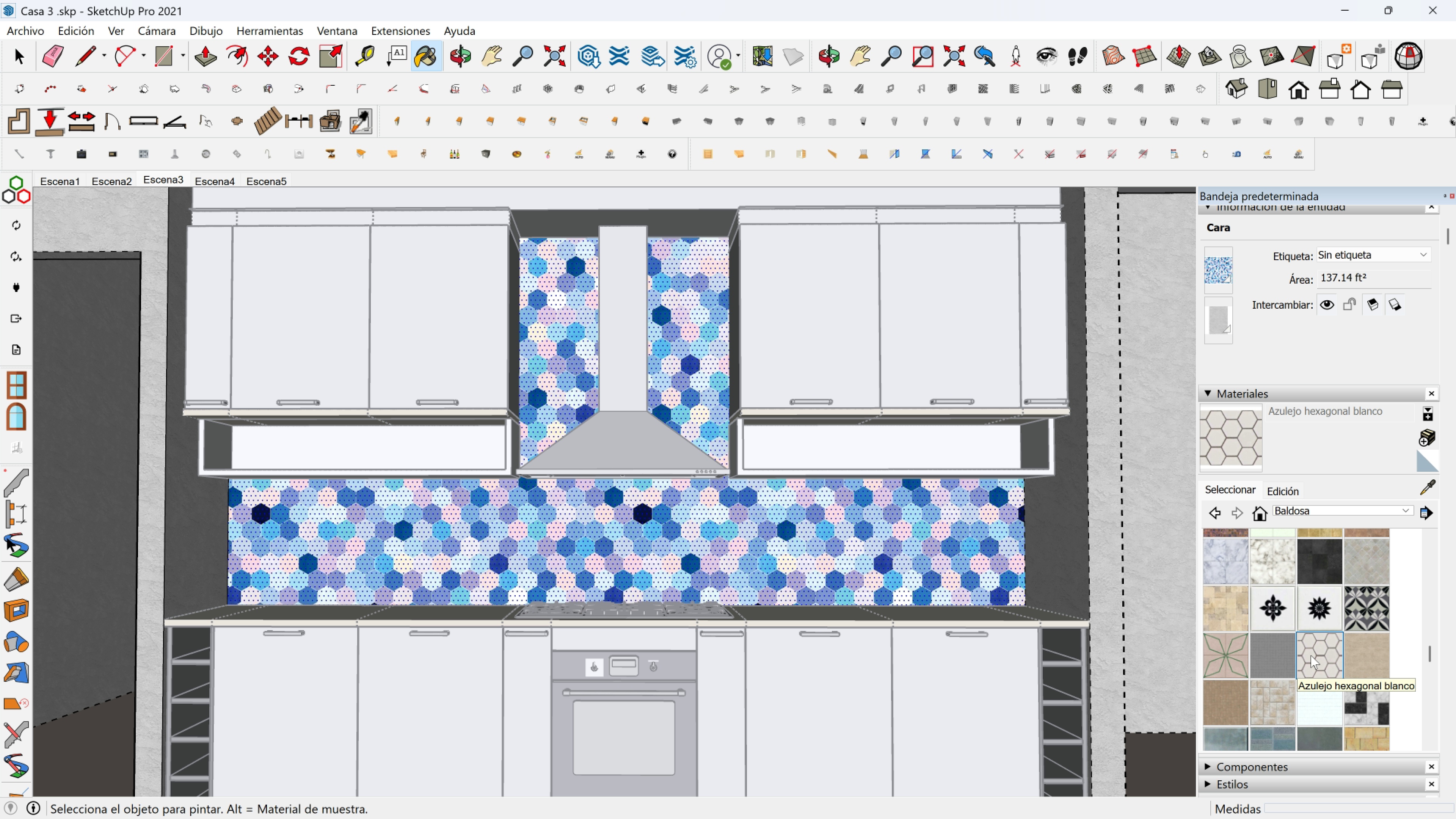 
left_click([1311, 655])
 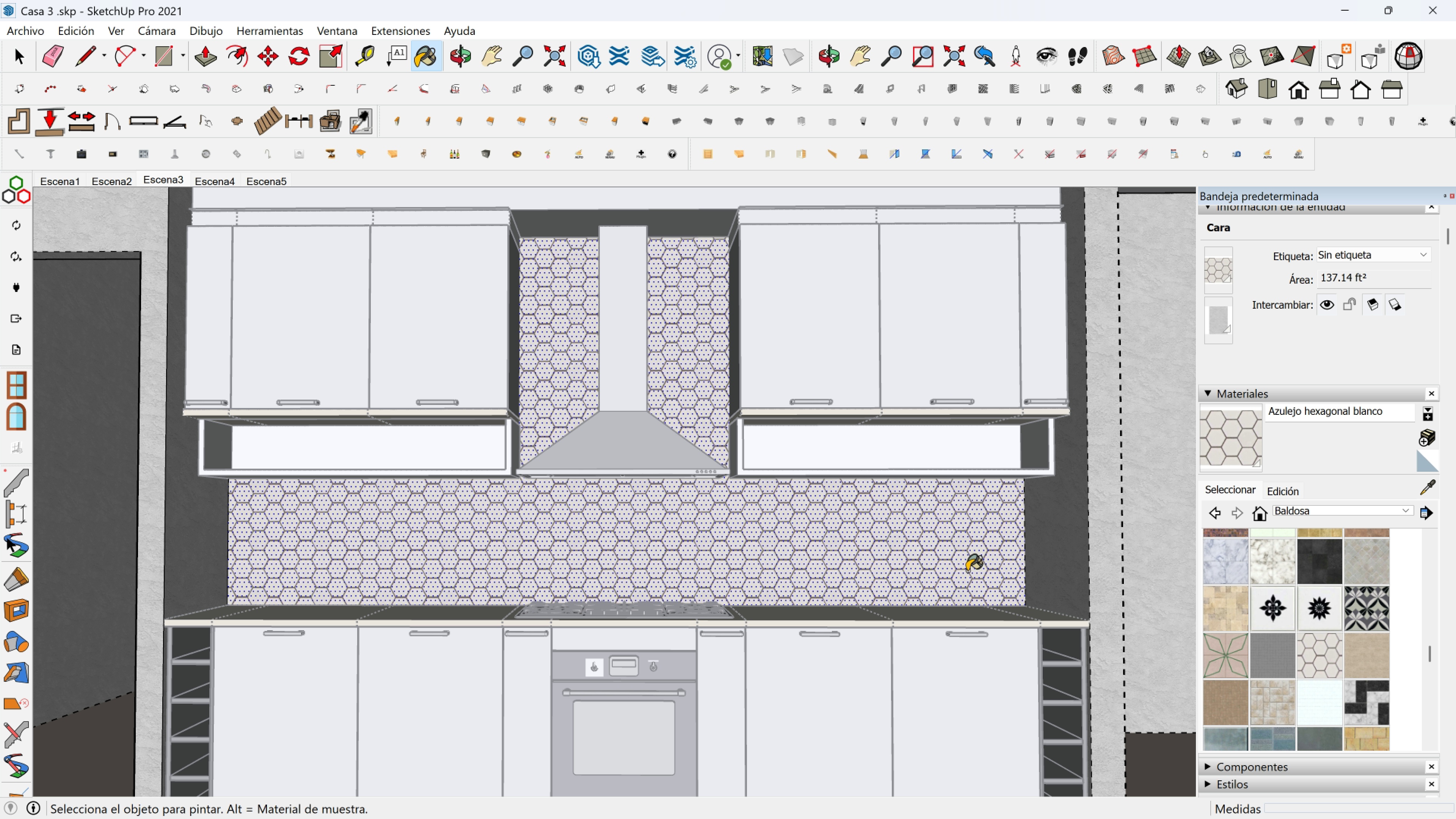 
scroll: coordinate [1243, 667], scroll_direction: down, amount: 2.0
 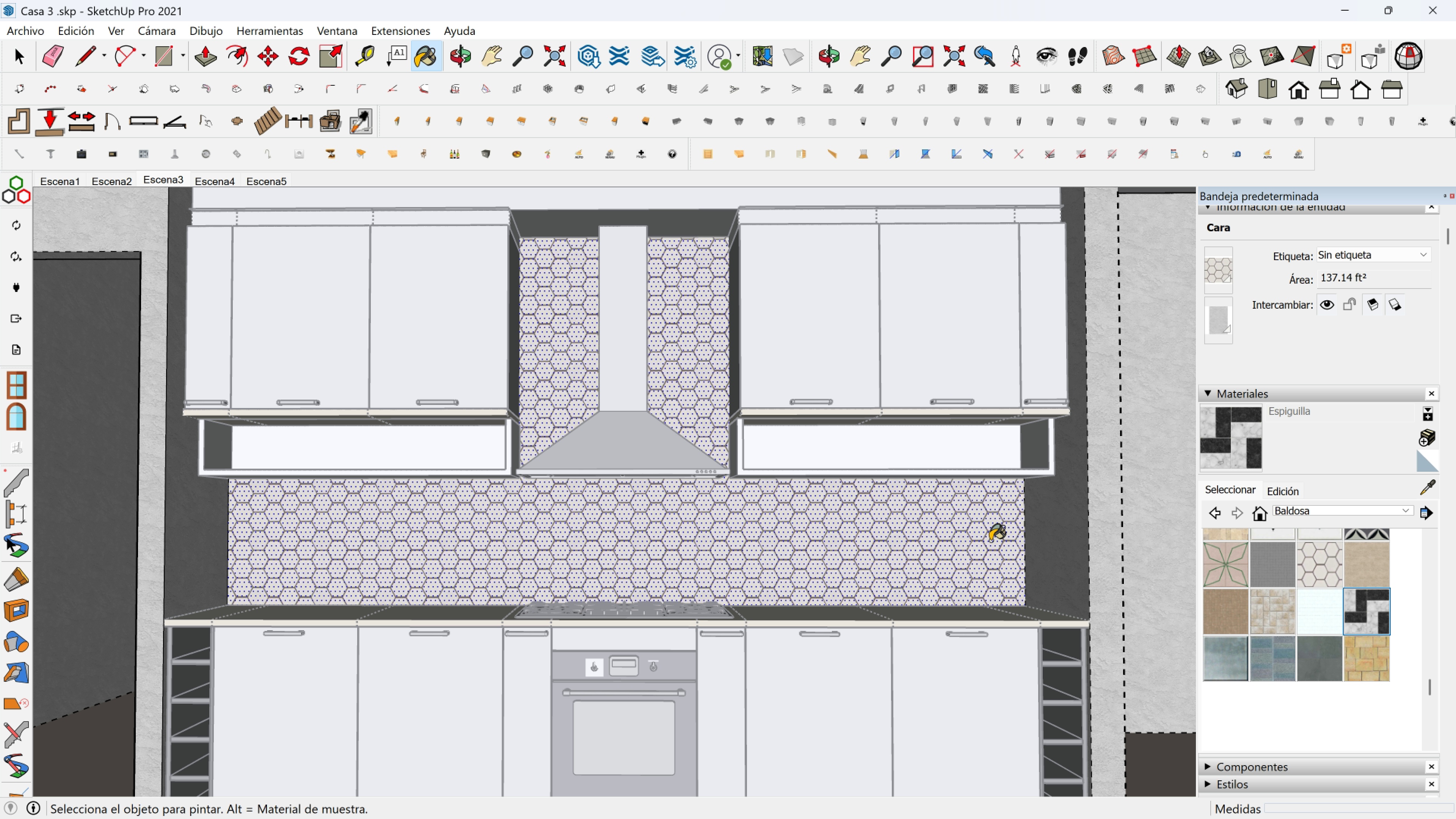 
left_click([930, 532])
 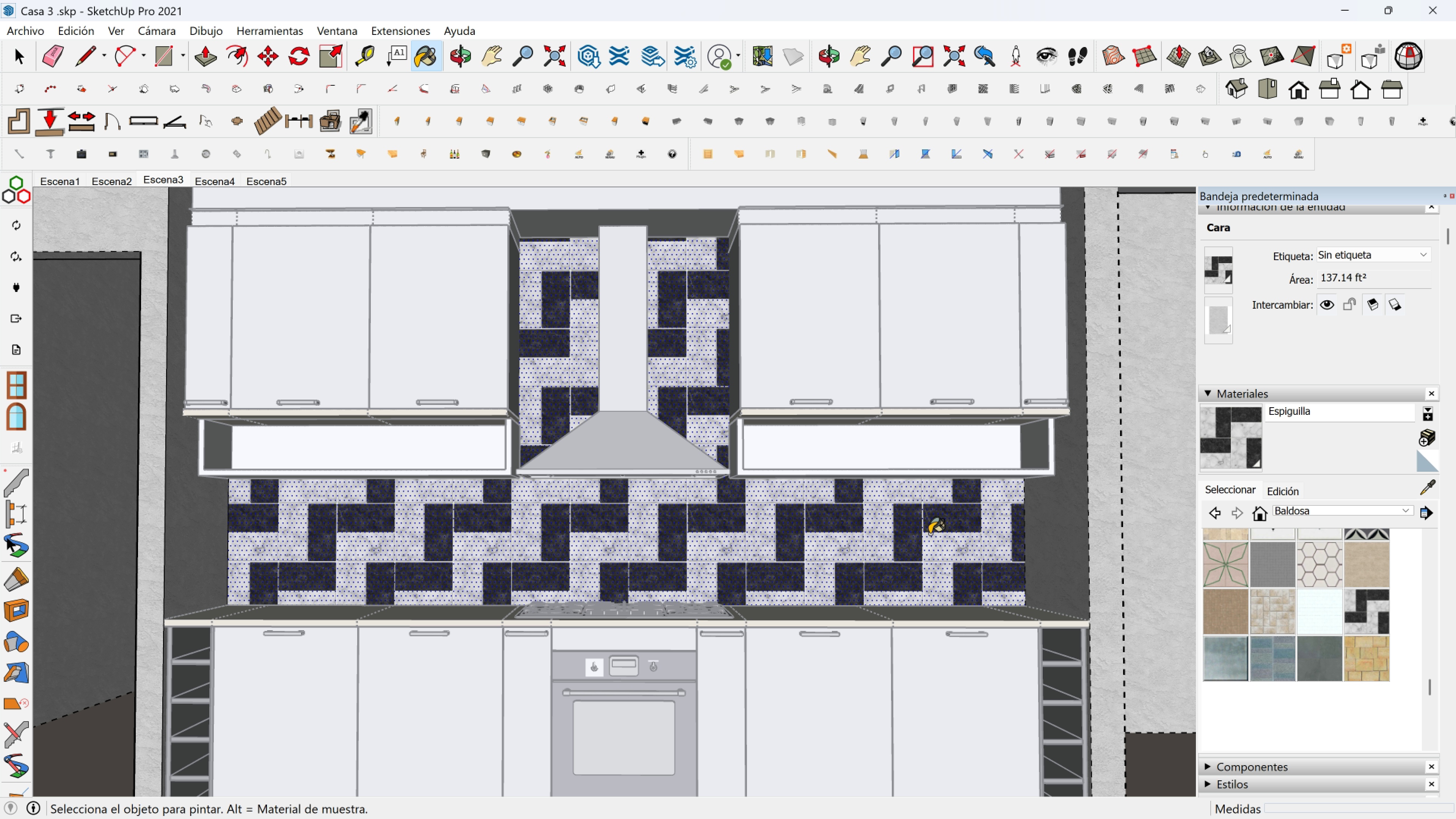 
scroll: coordinate [930, 532], scroll_direction: down, amount: 1.0
 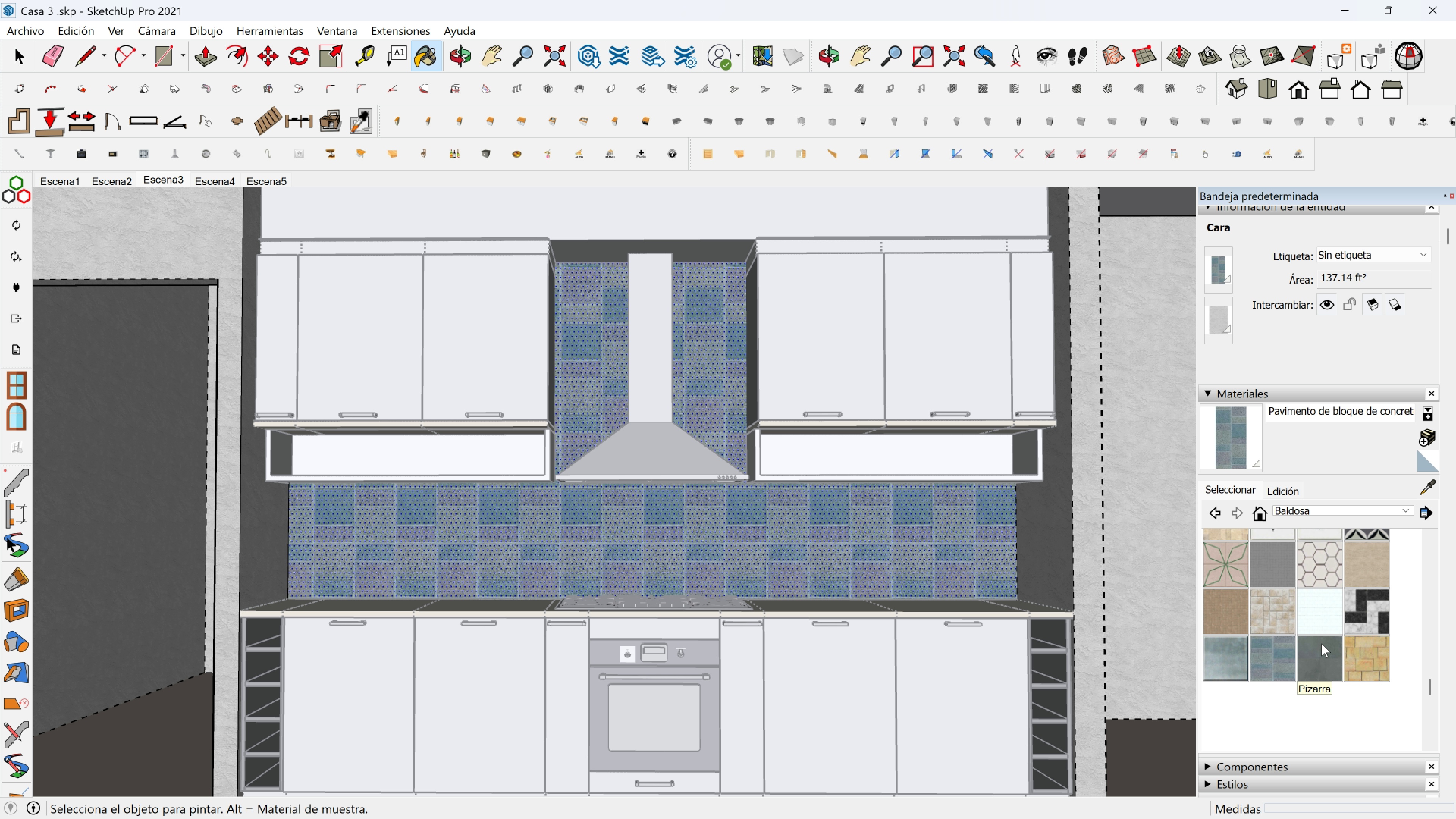 
left_click([959, 529])
 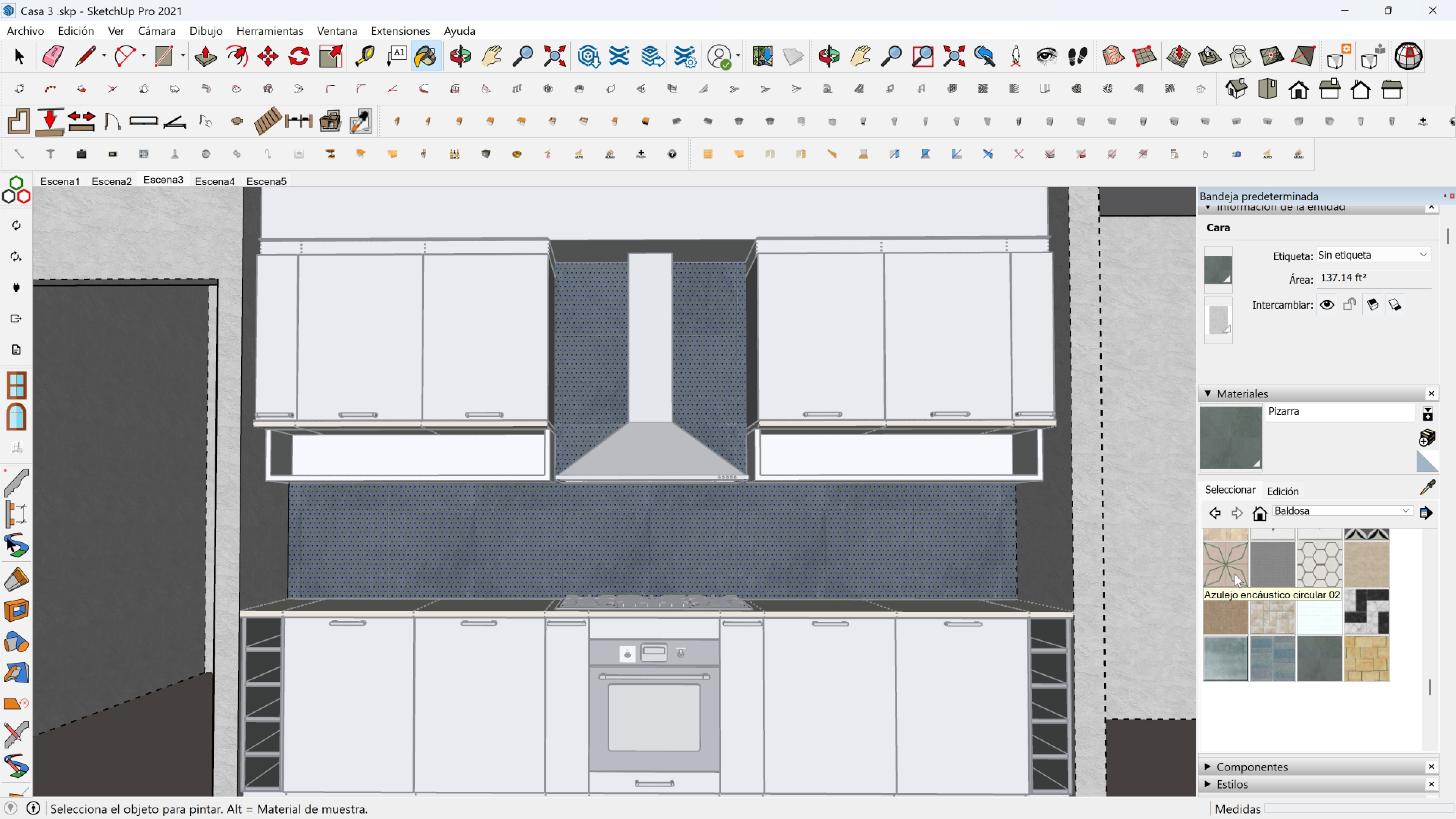 
double_click([940, 561])
 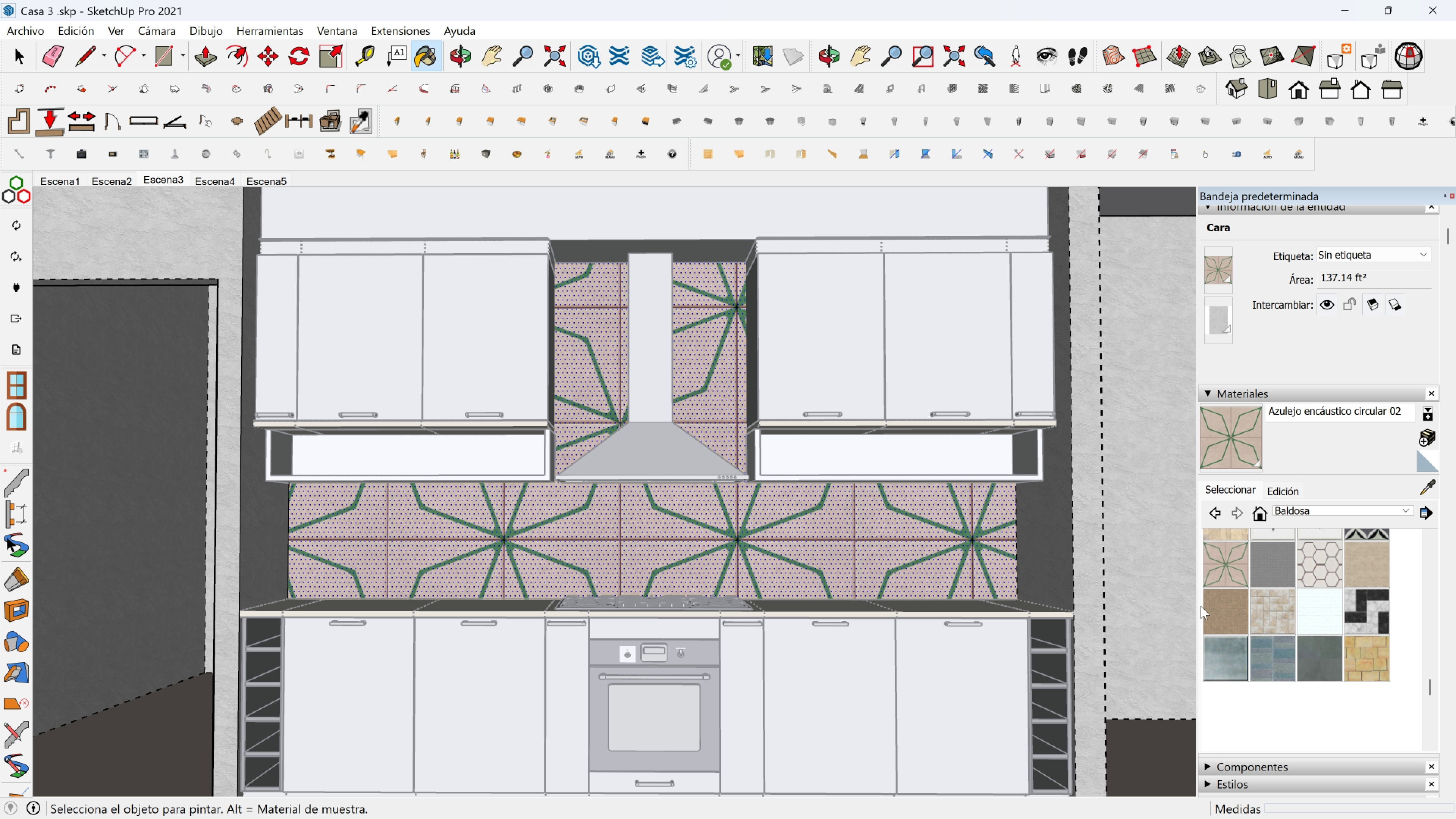 
scroll: coordinate [1236, 613], scroll_direction: up, amount: 2.0
 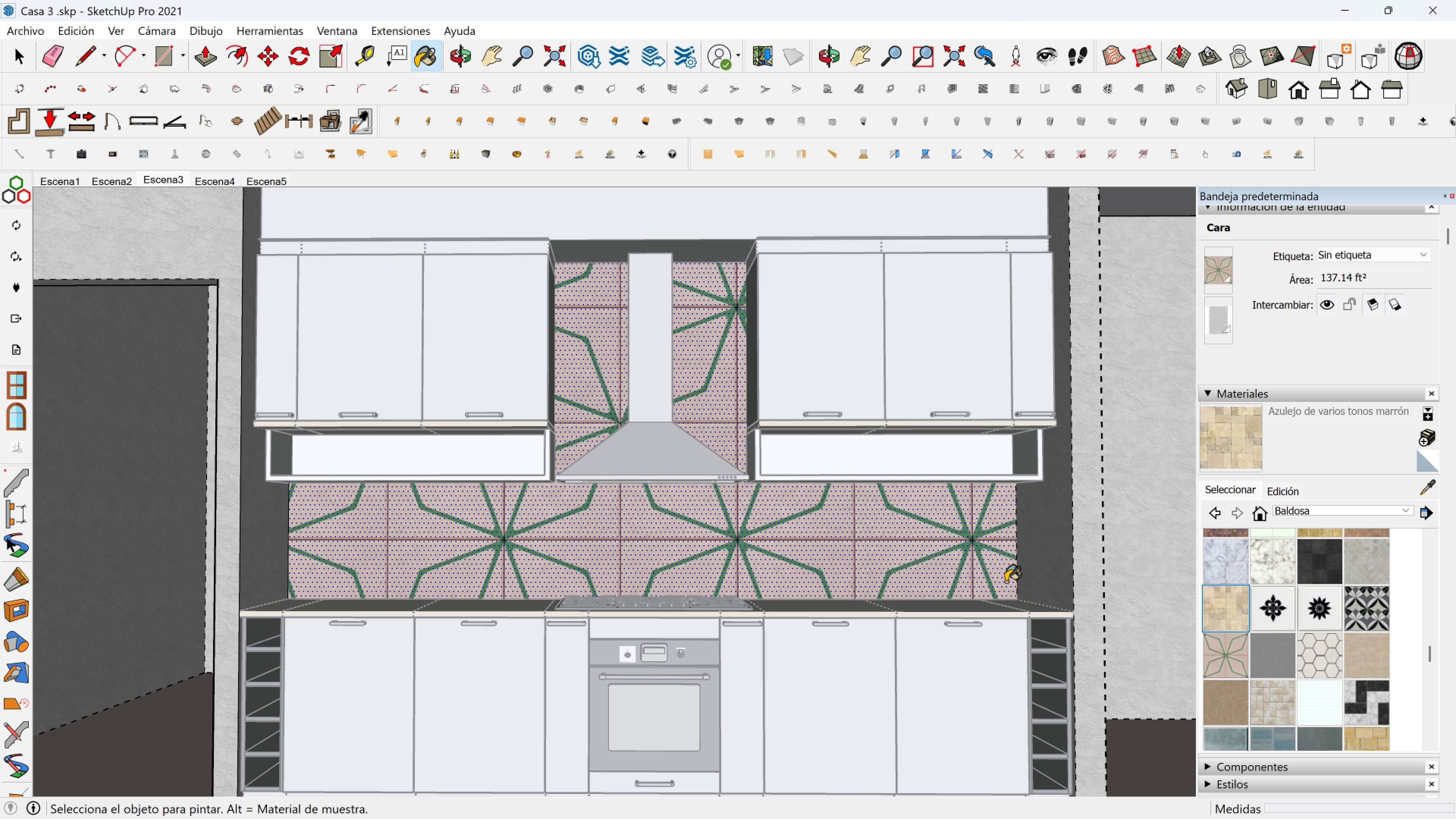 
double_click([871, 563])
 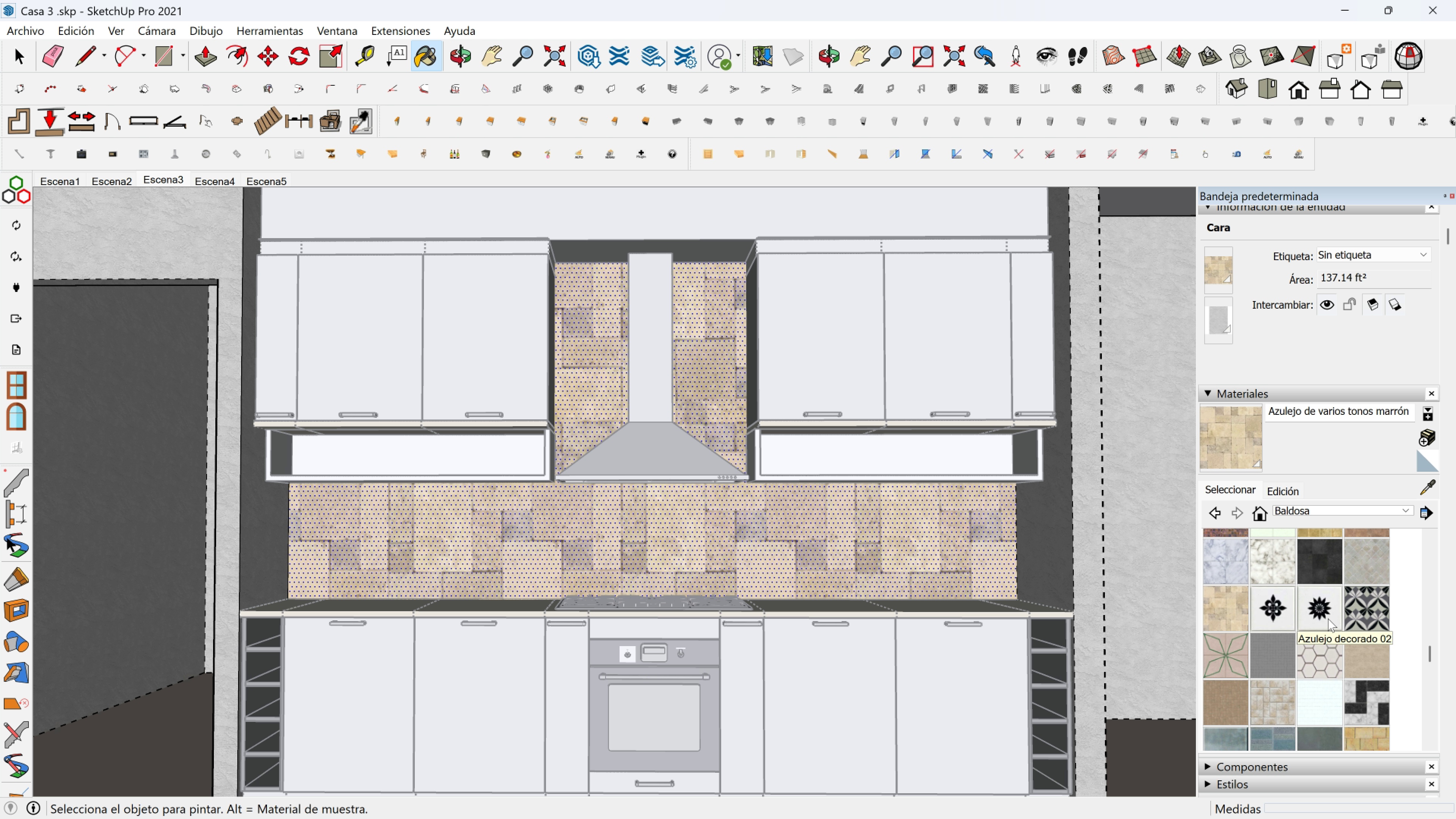 
double_click([882, 532])
 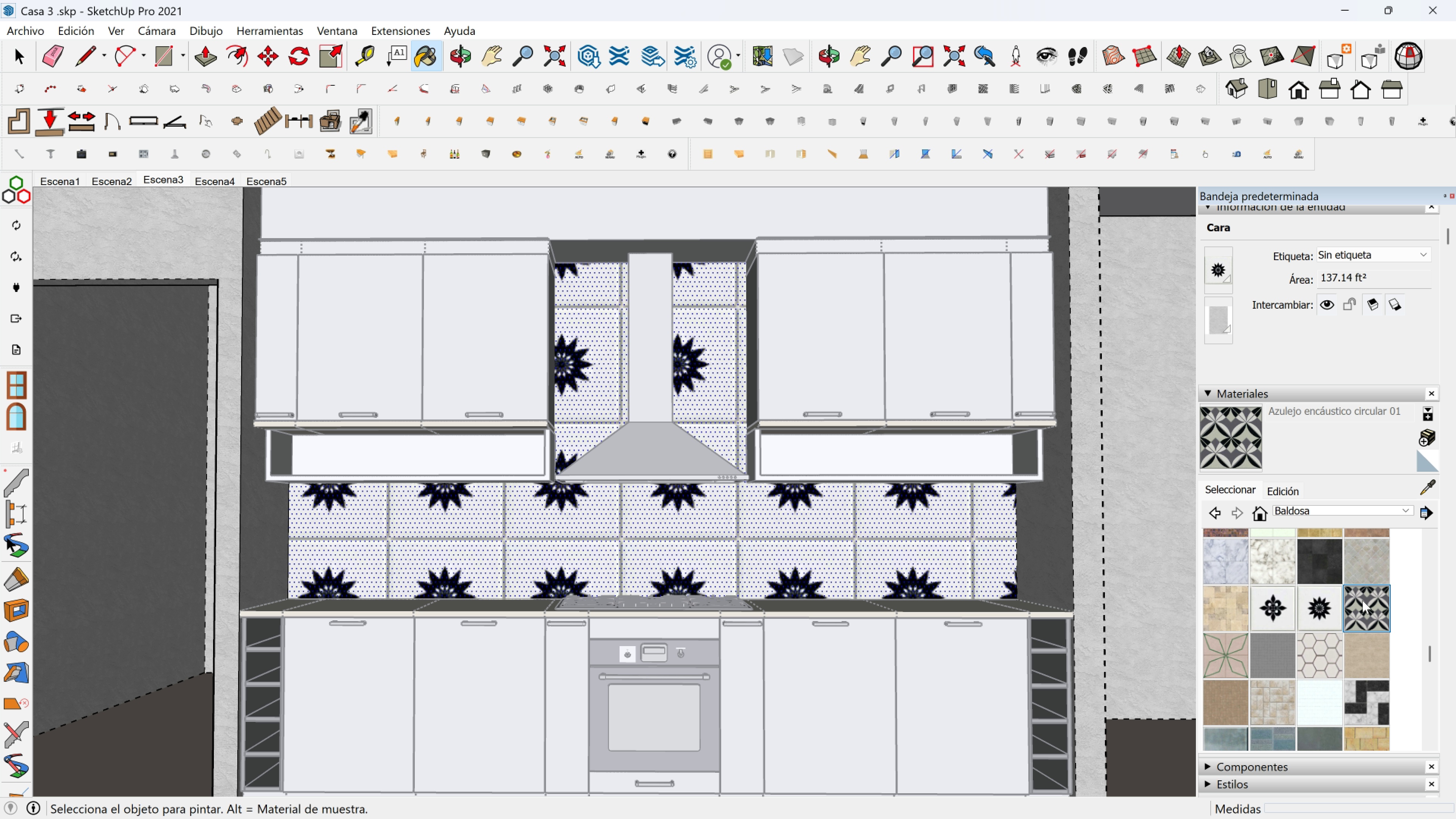 
double_click([925, 532])
 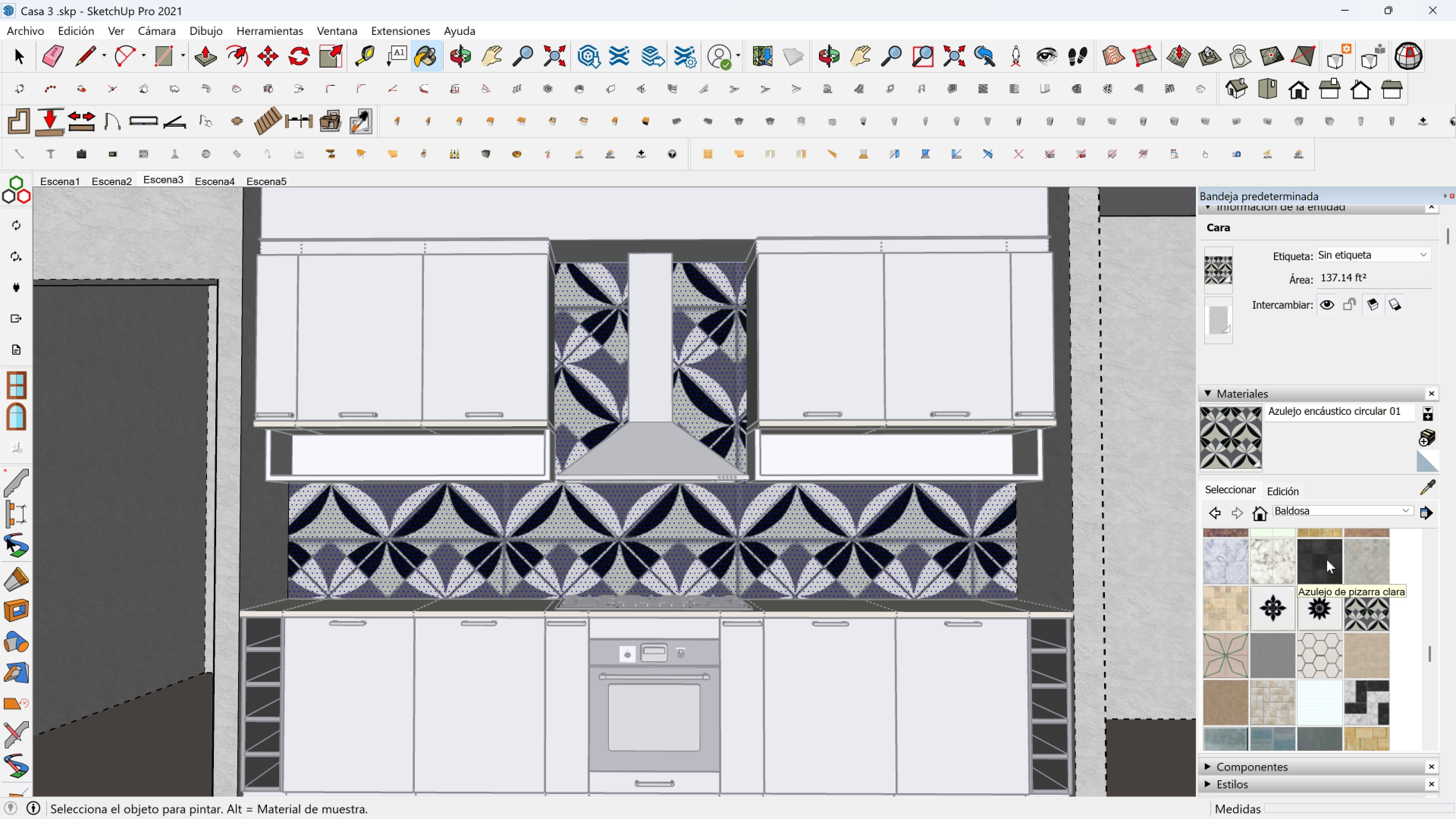 
double_click([964, 530])
 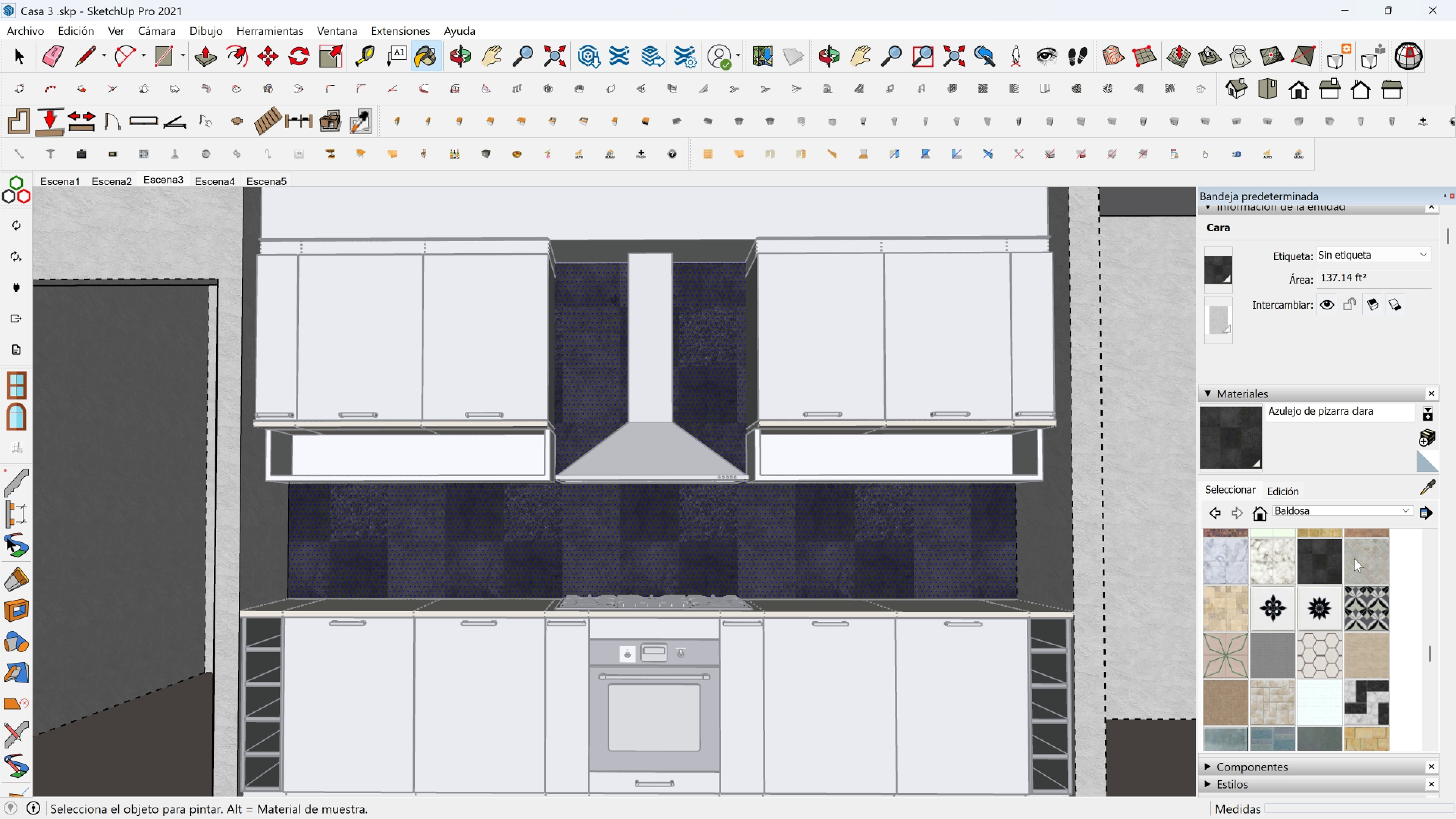 
left_click([1357, 559])
 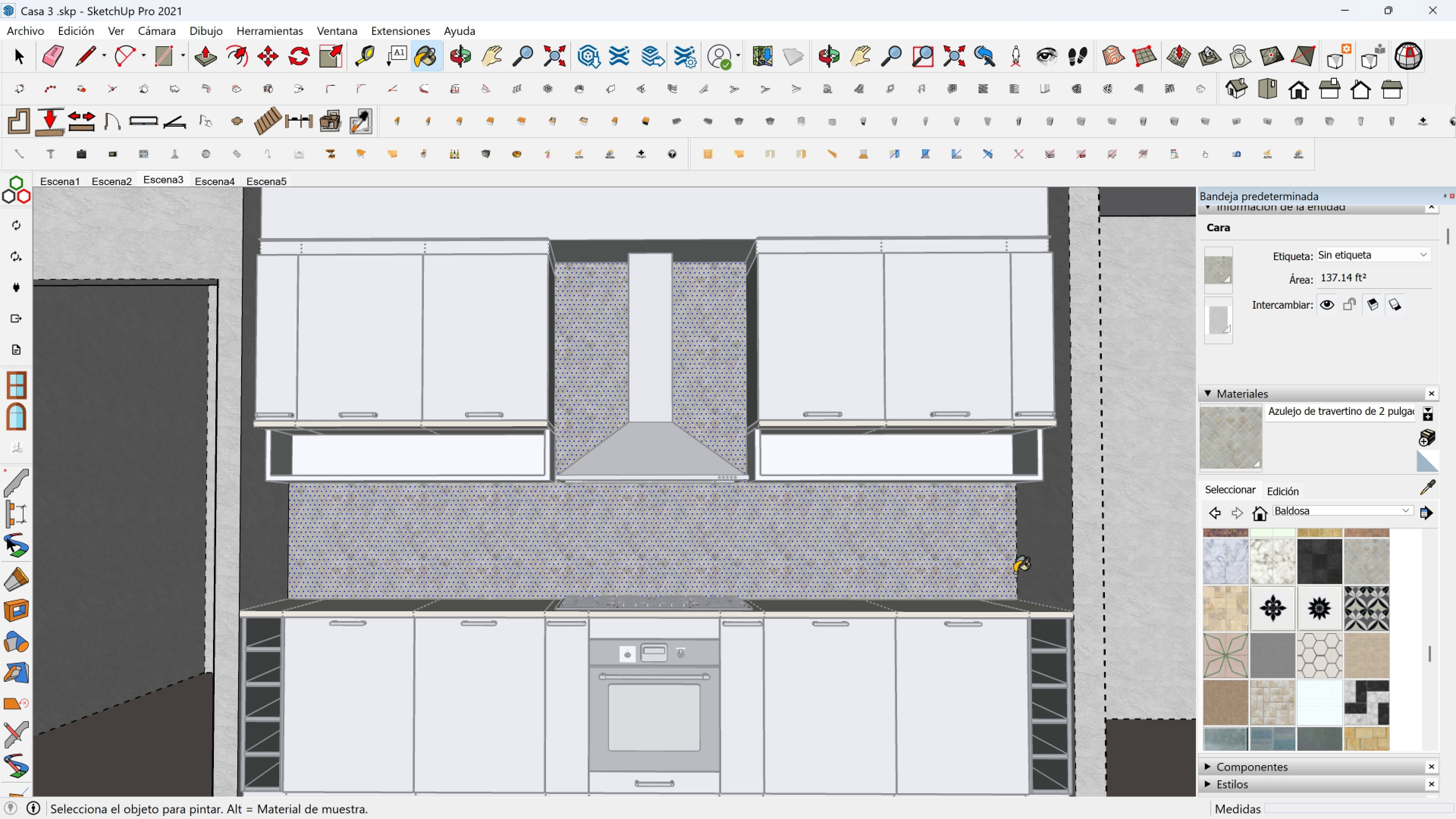 
scroll: coordinate [1314, 664], scroll_direction: up, amount: 4.0